 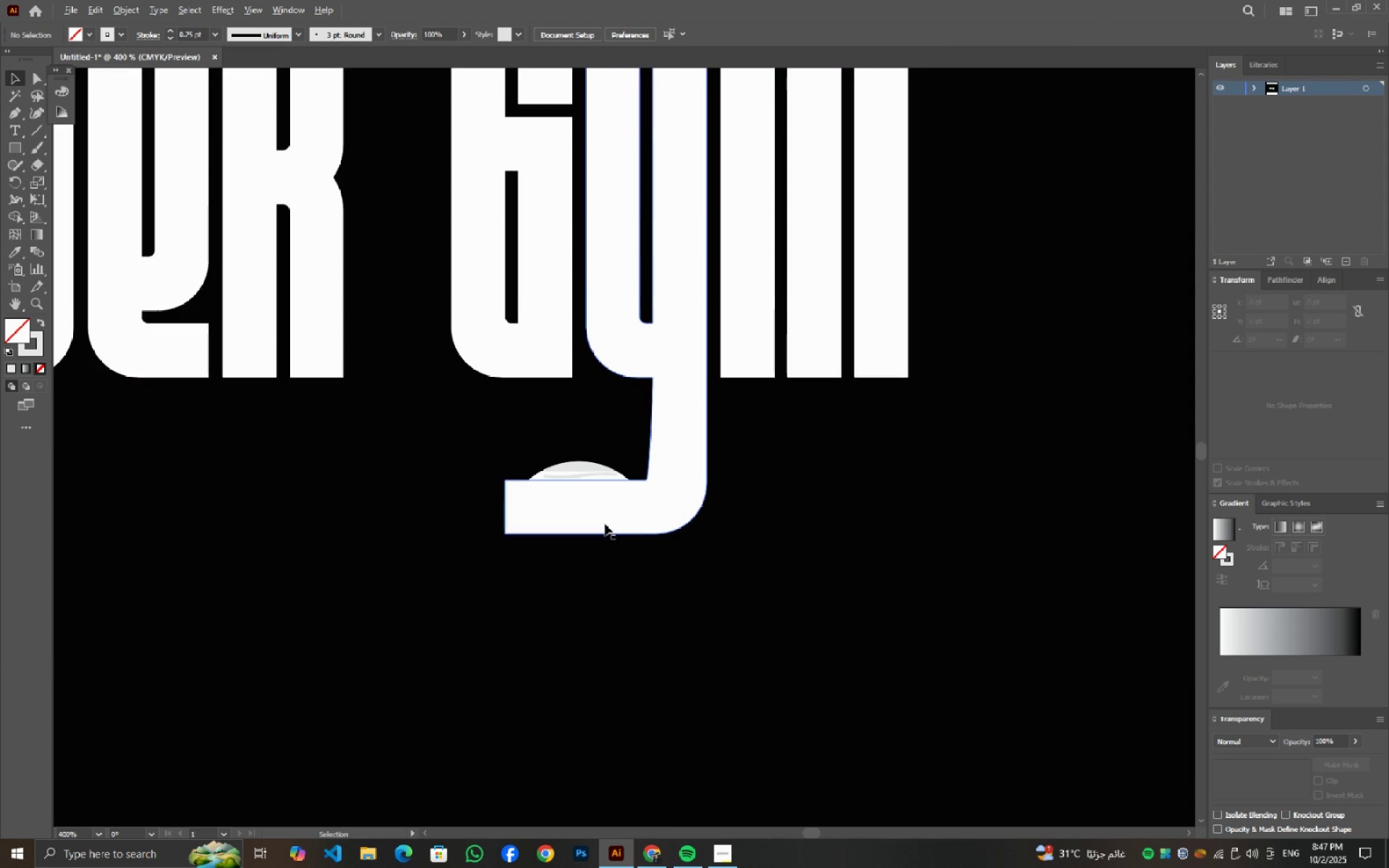 
scroll: coordinate [584, 506], scroll_direction: up, amount: 4.0
 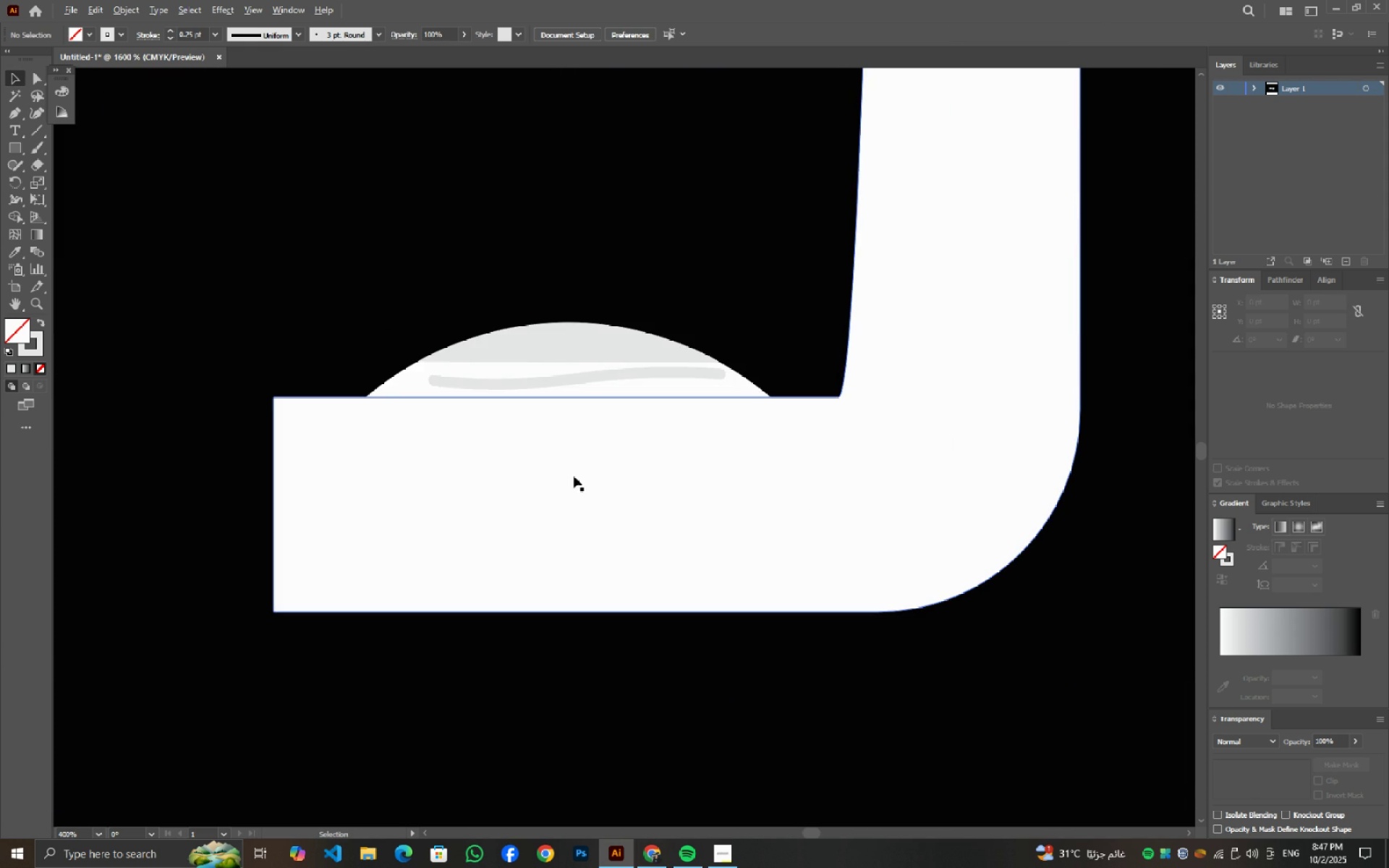 
key(Alt+AltLeft)
 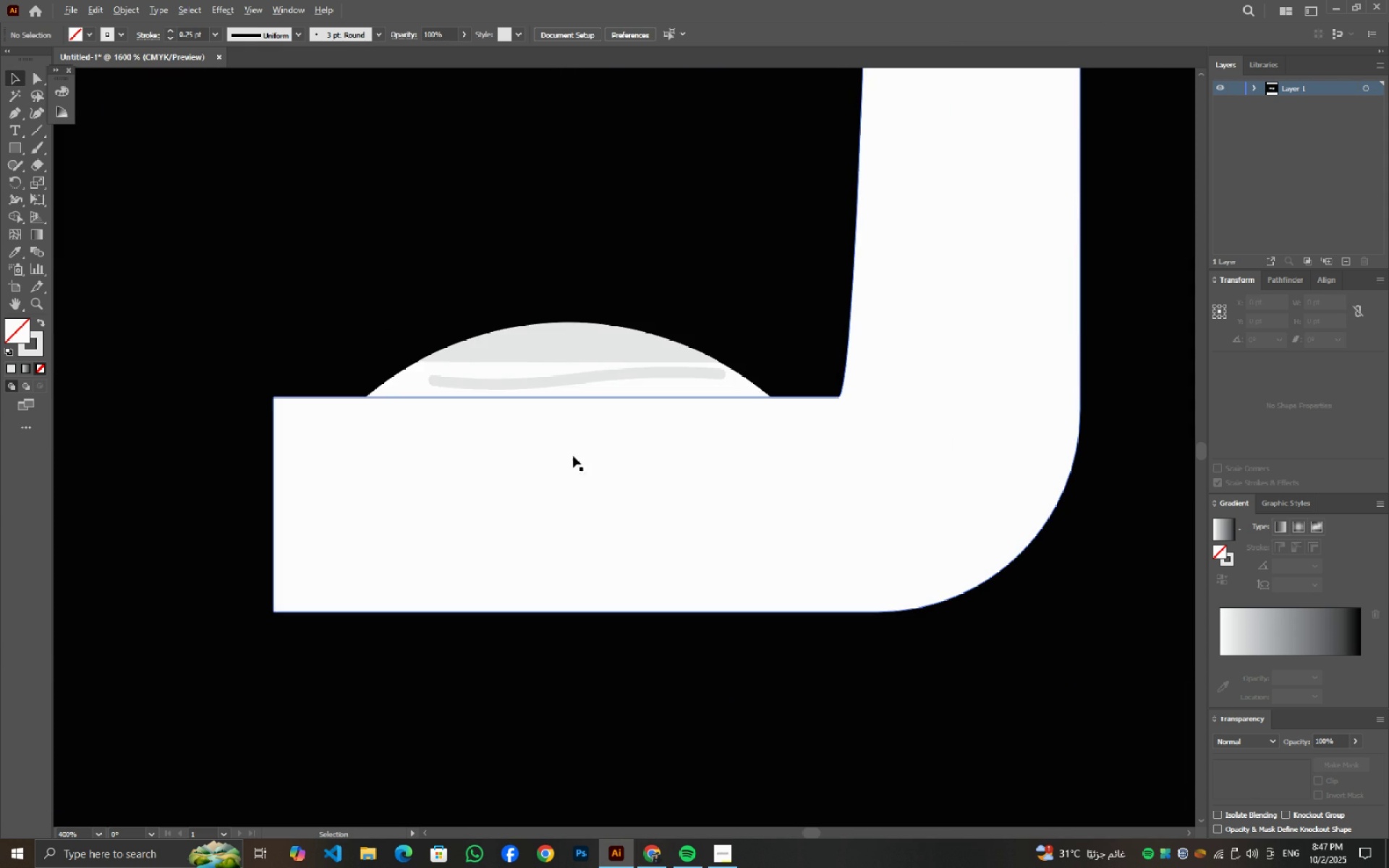 
key(Alt+AltLeft)
 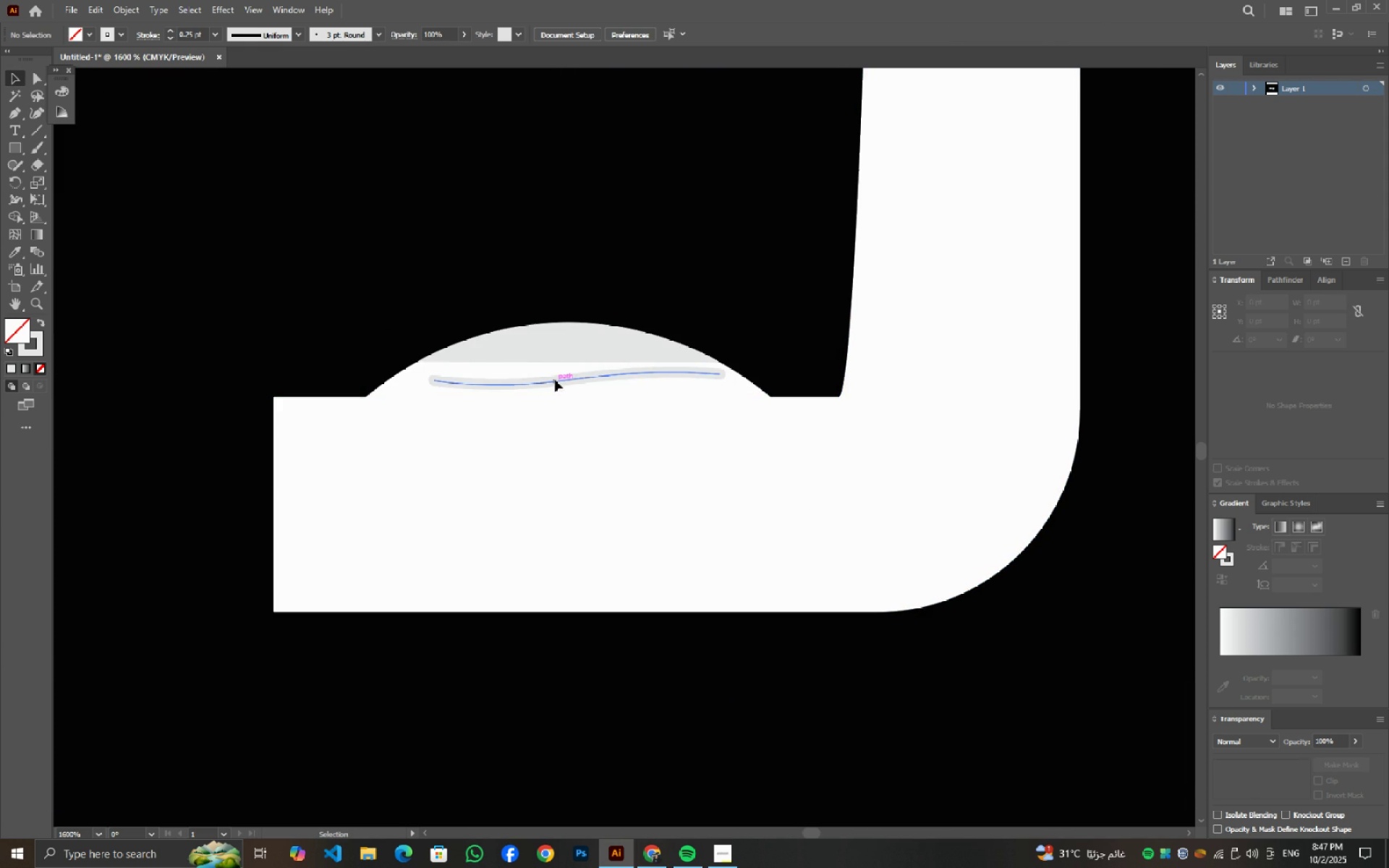 
left_click([555, 380])
 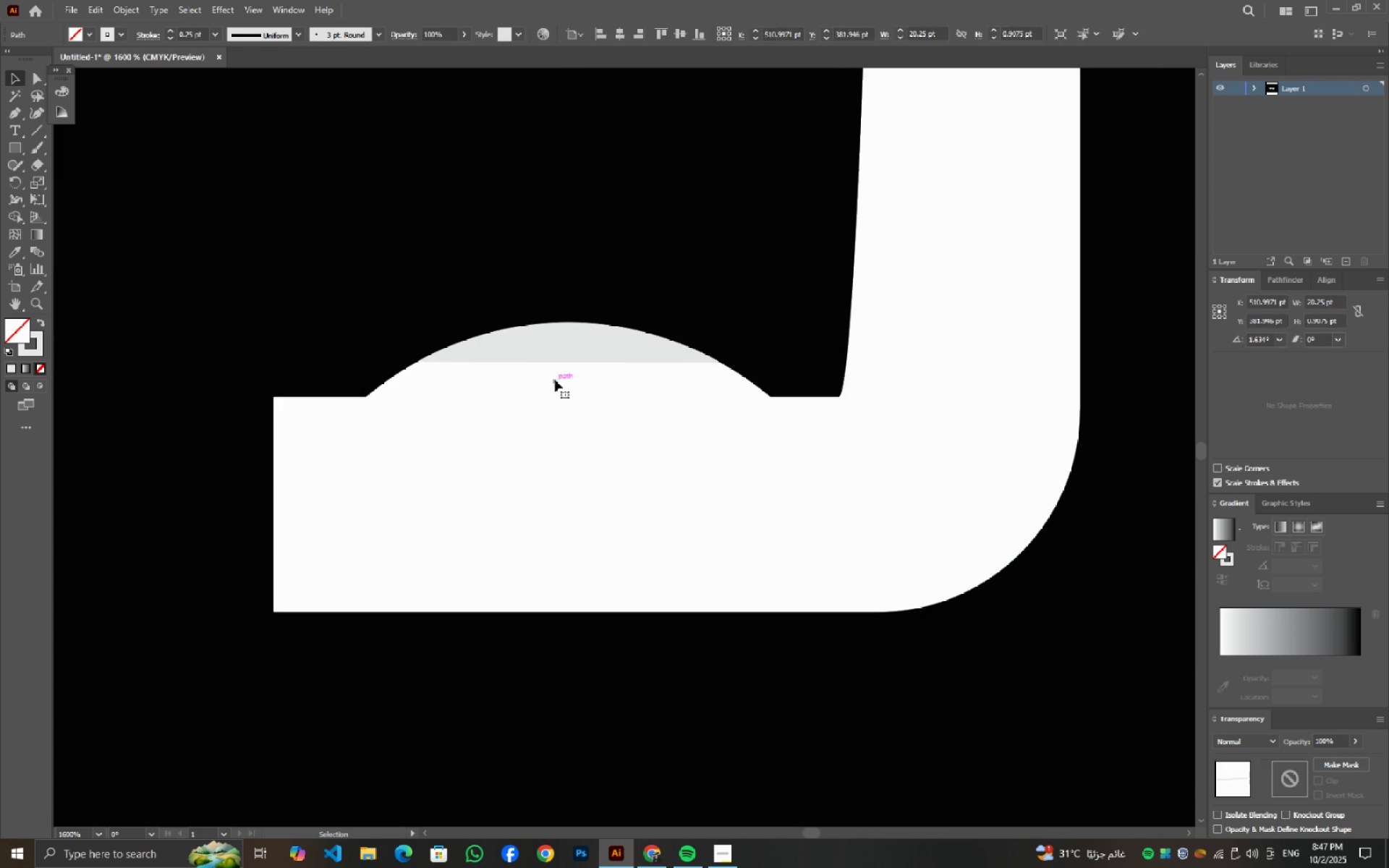 
key(Backspace)